 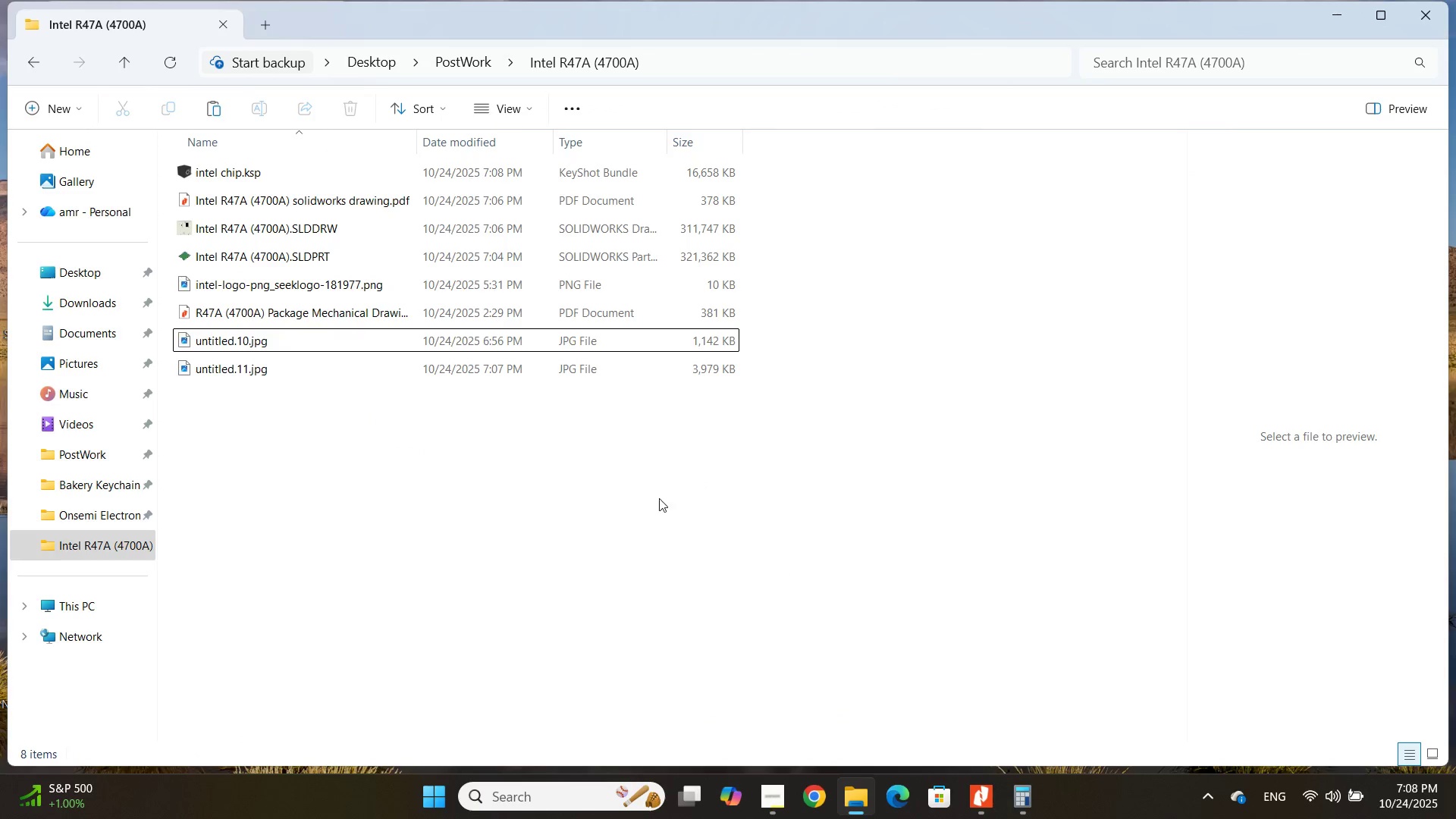 
left_click([212, 342])
 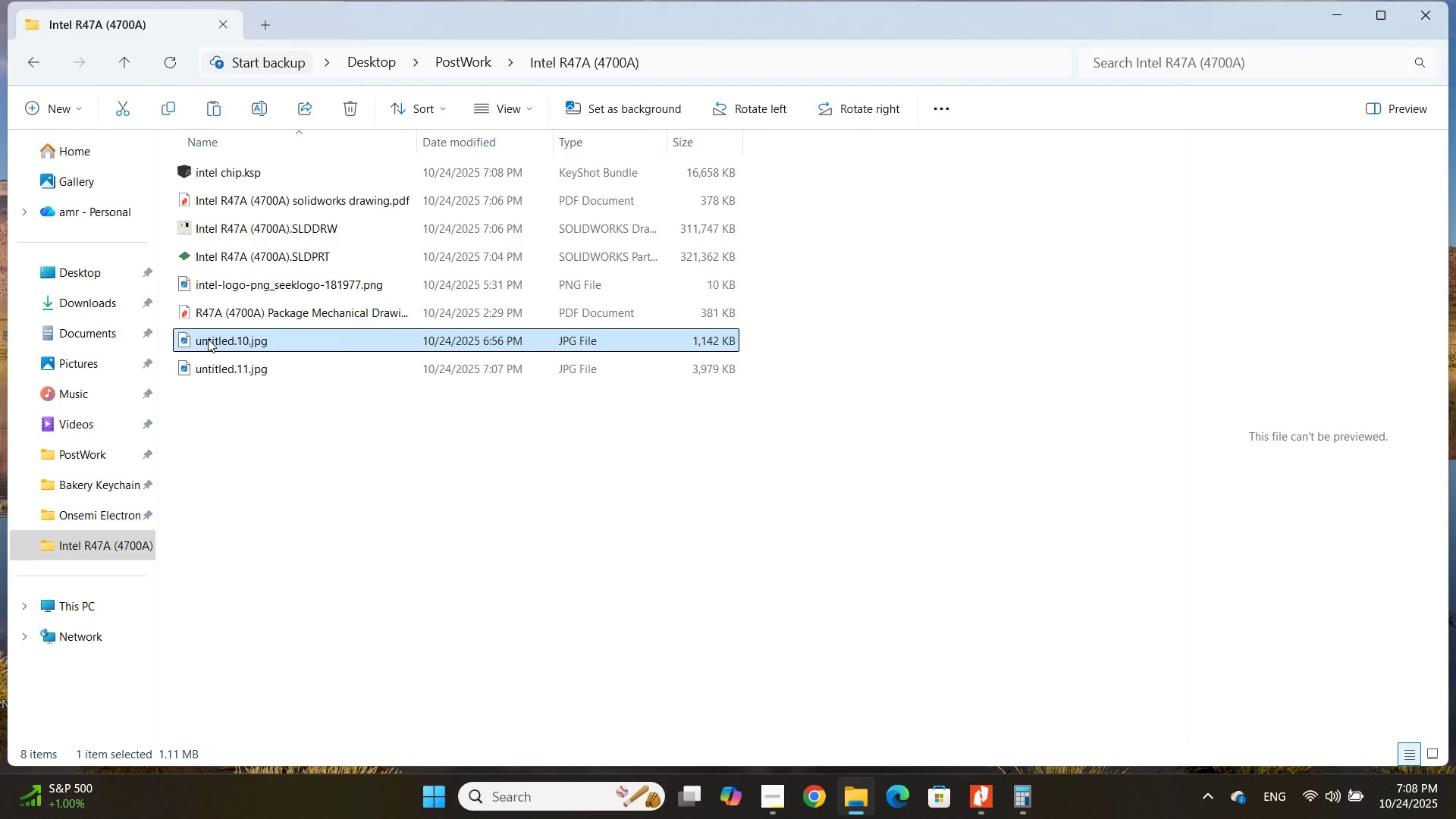 
left_click([208, 339])
 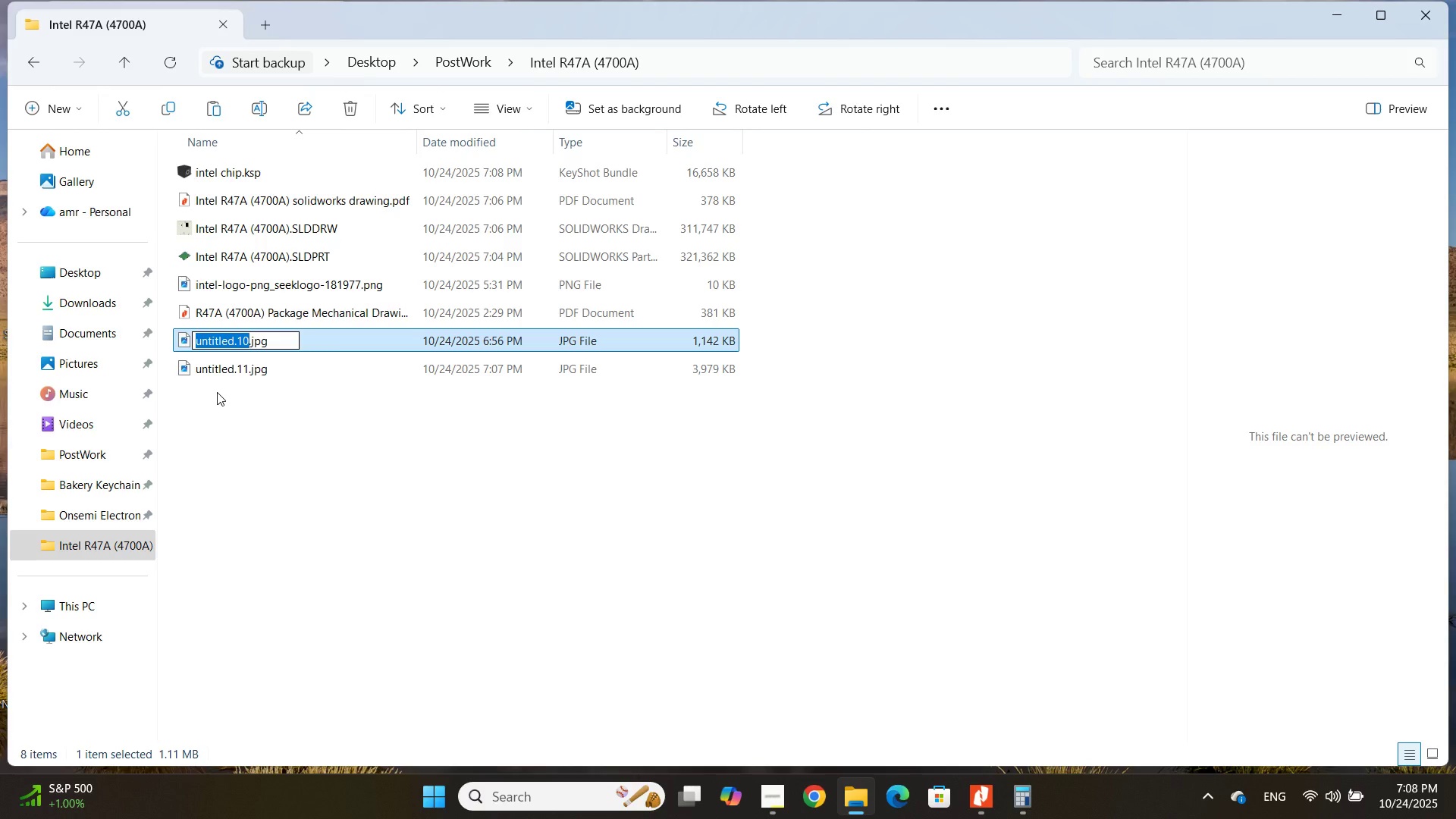 
type(Keyshot Rendering Image)
 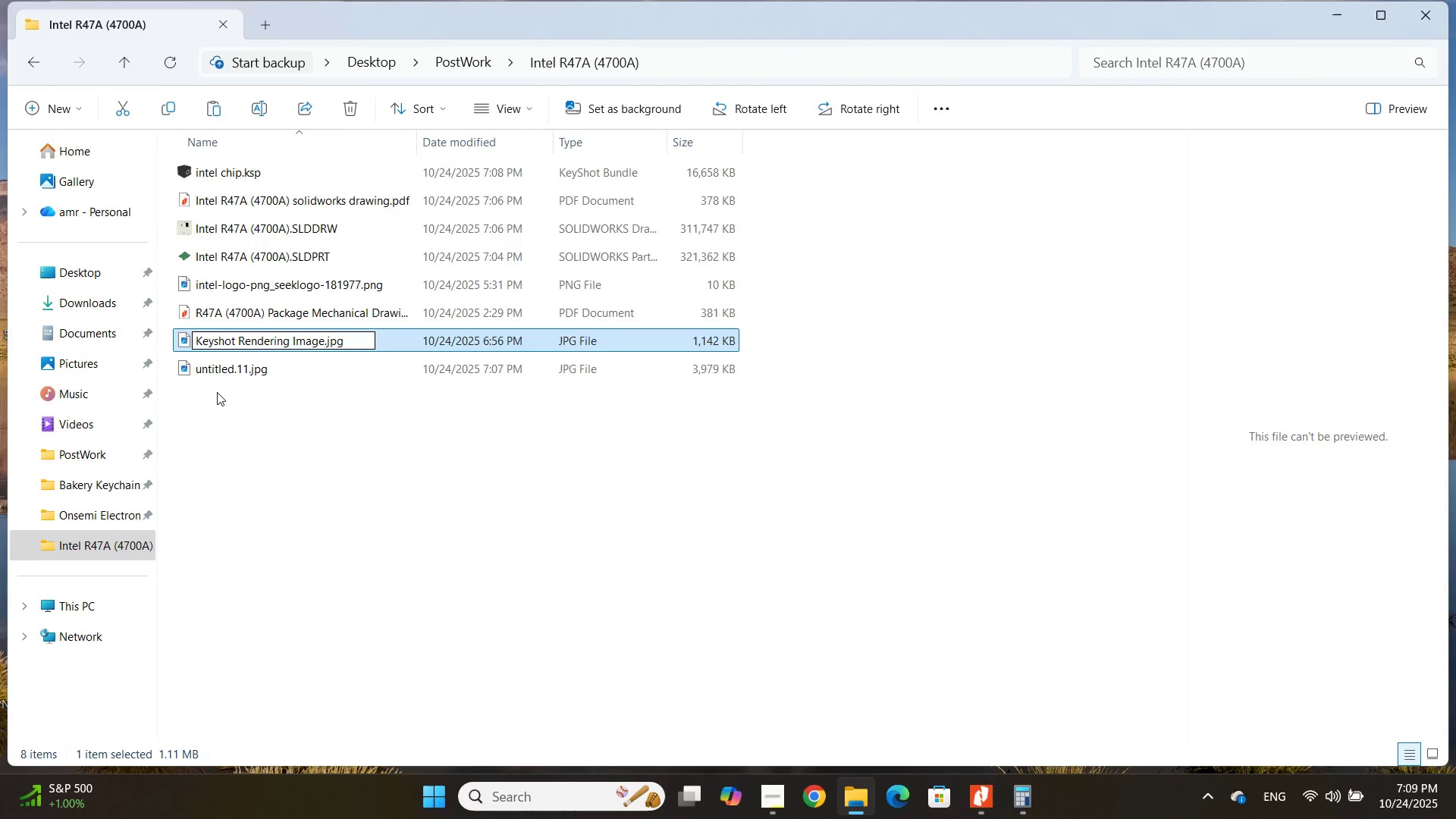 
hold_key(key=ControlLeft, duration=0.33)
 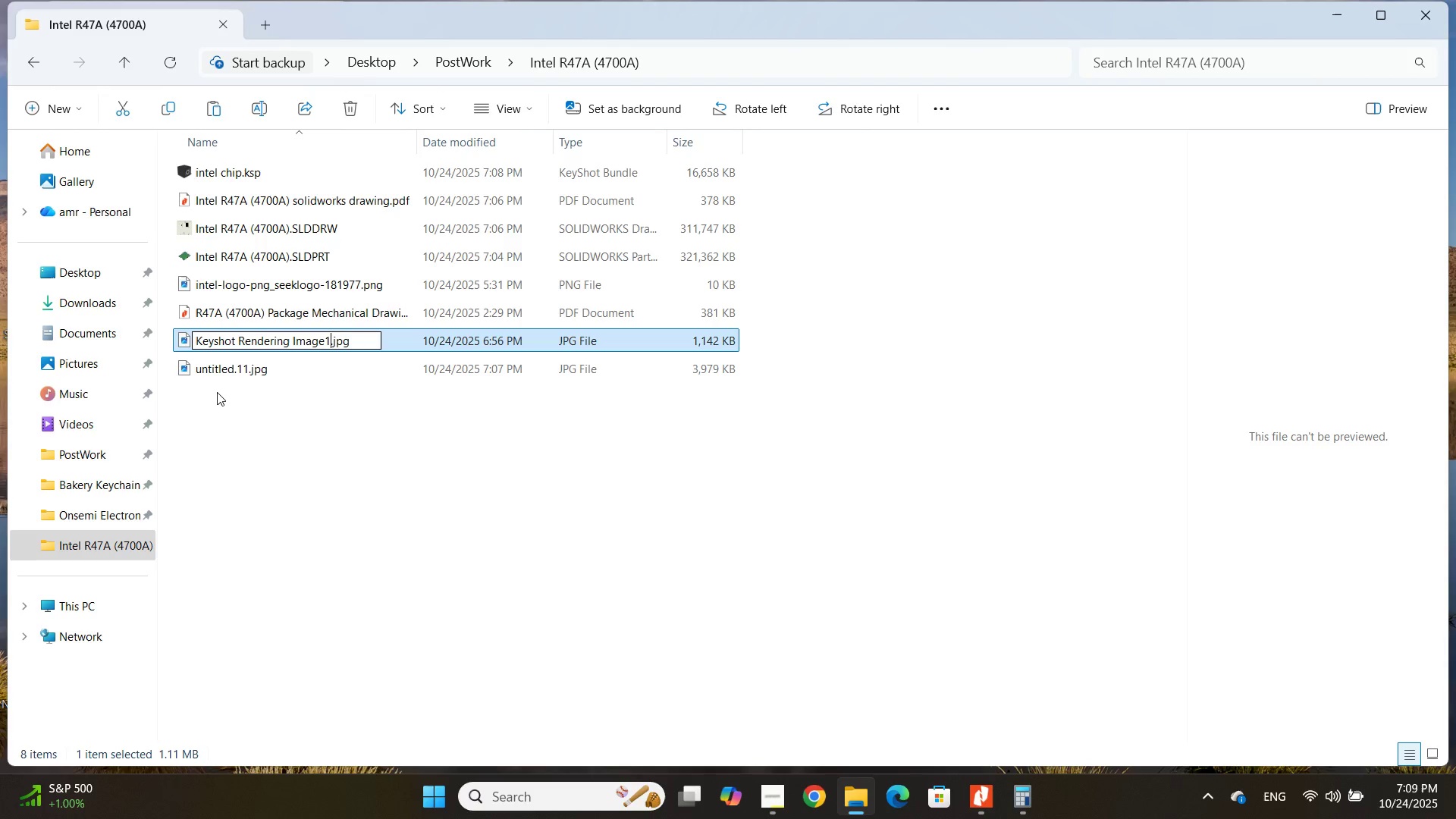 
key(Control+Shift+ShiftLeft)
 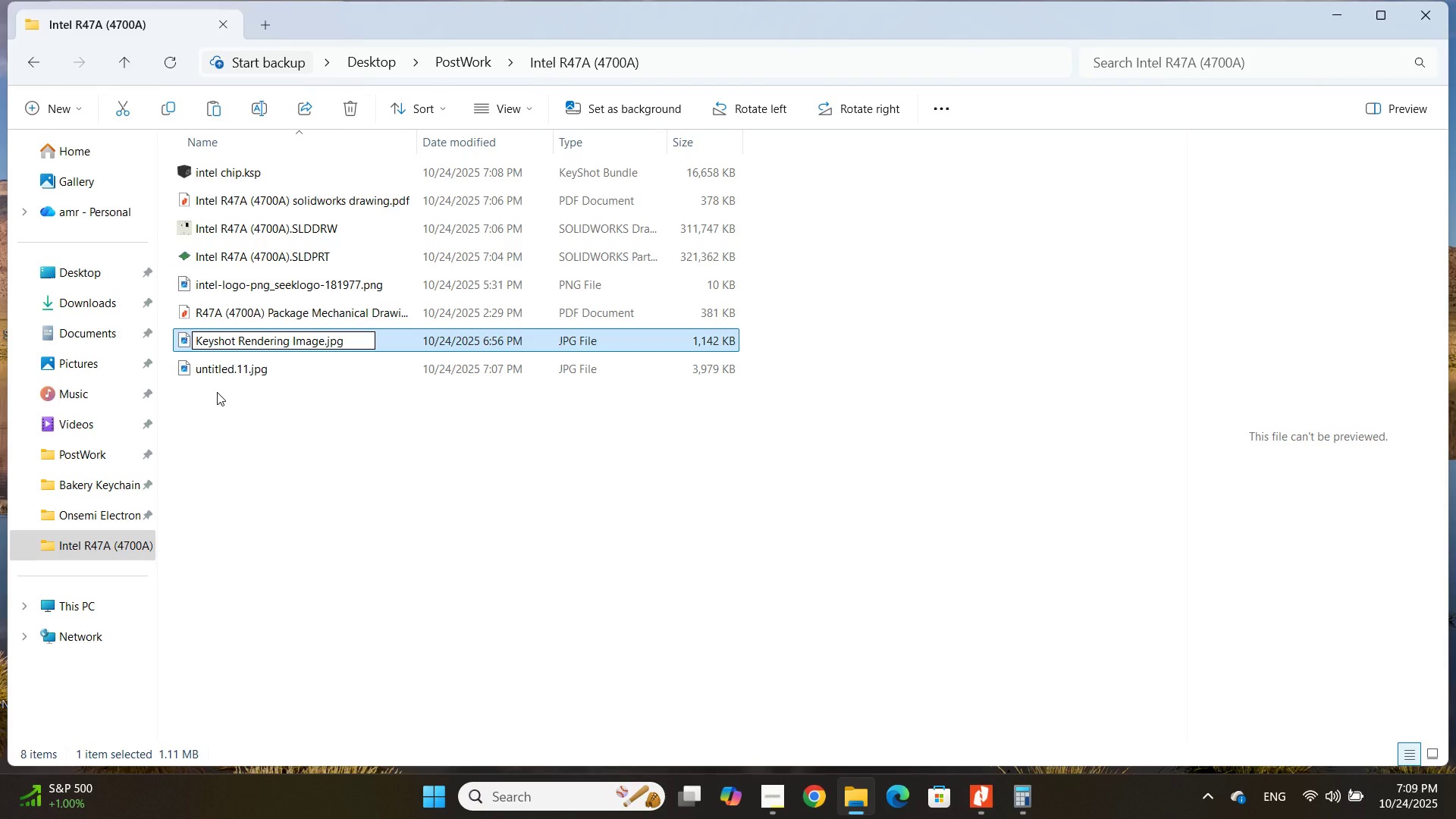 
key(1)